 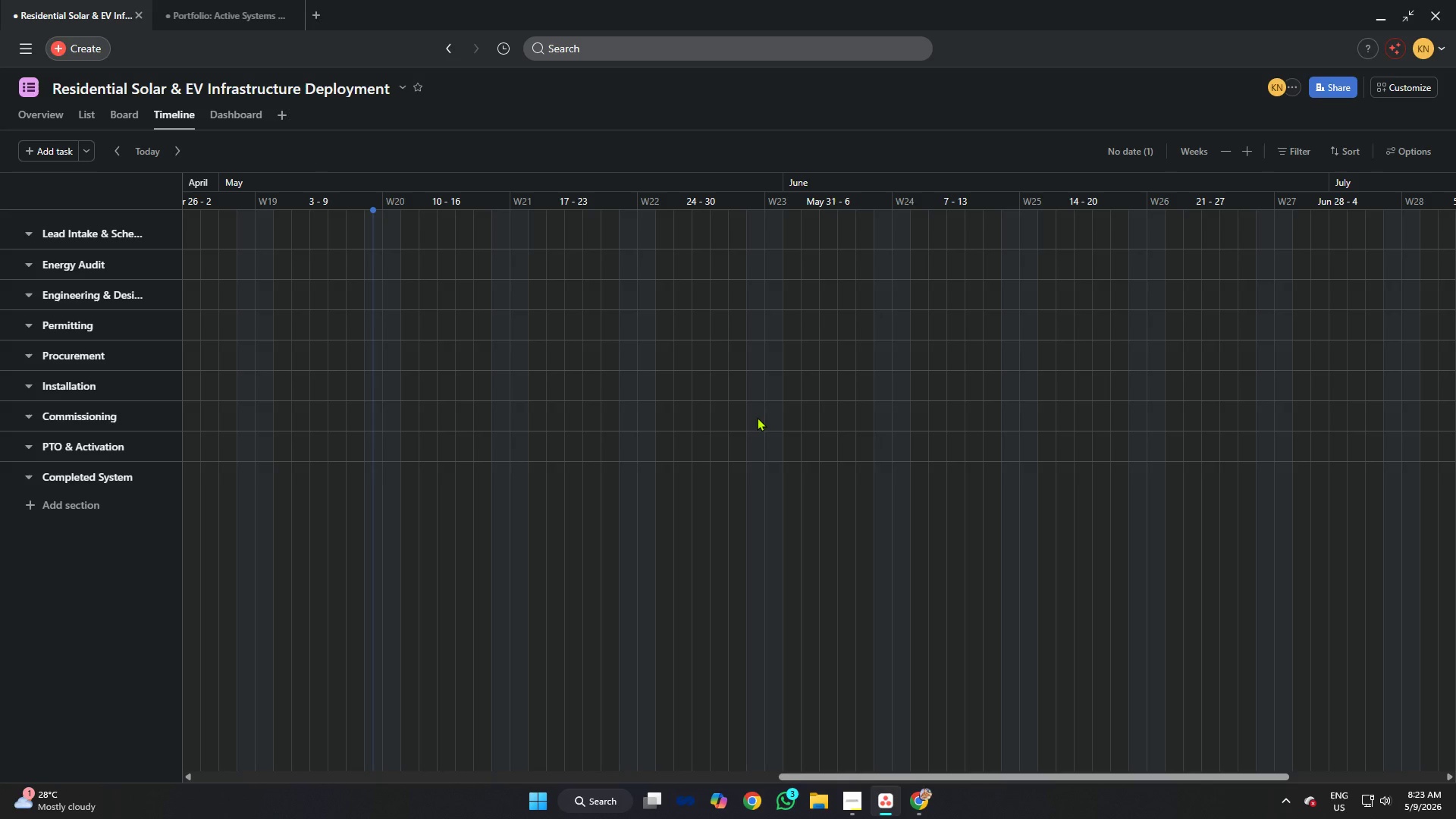 
left_click([1382, 158])
 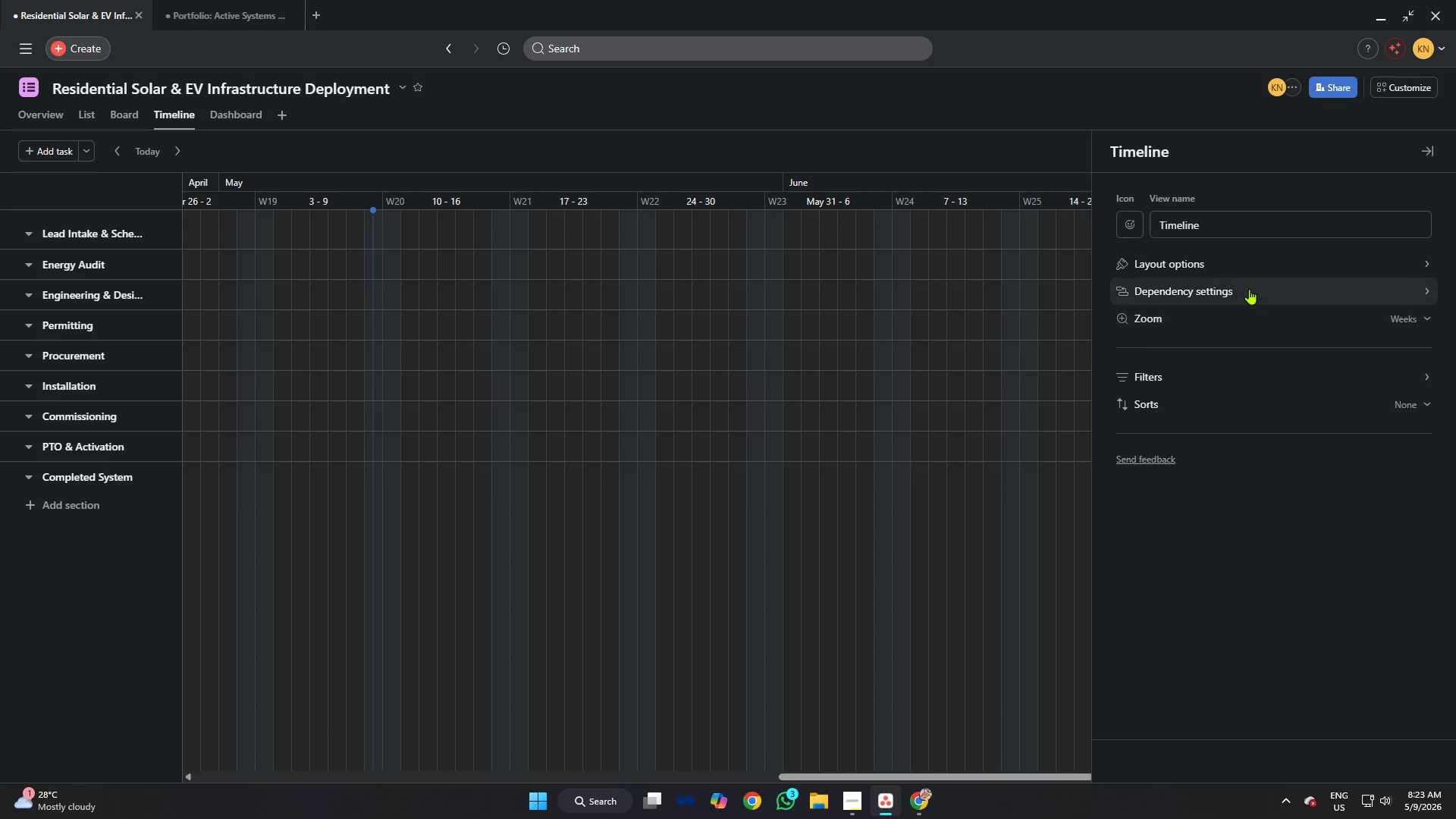 
left_click([1243, 284])
 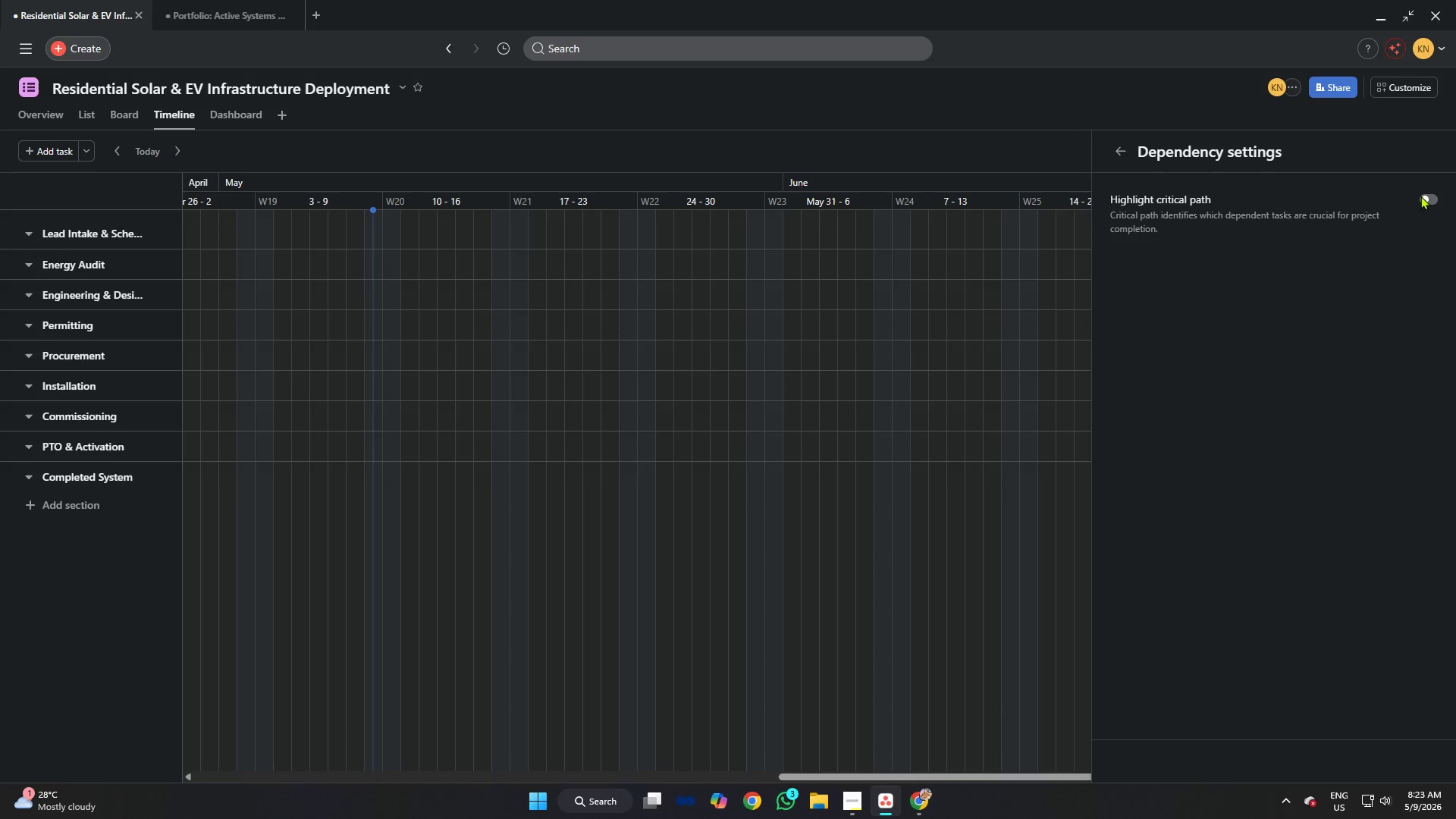 
left_click([1423, 196])
 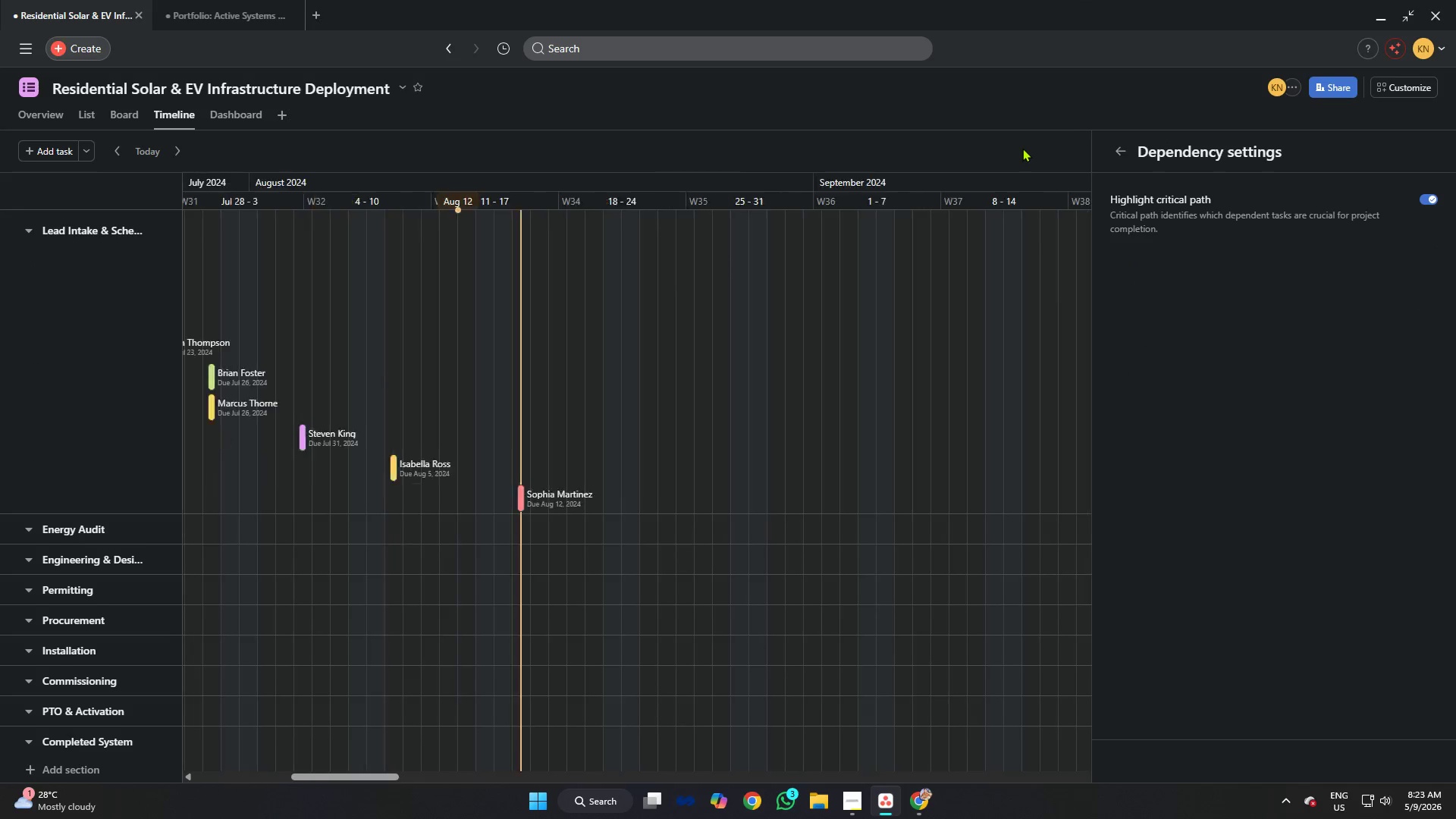 
left_click([1022, 148])
 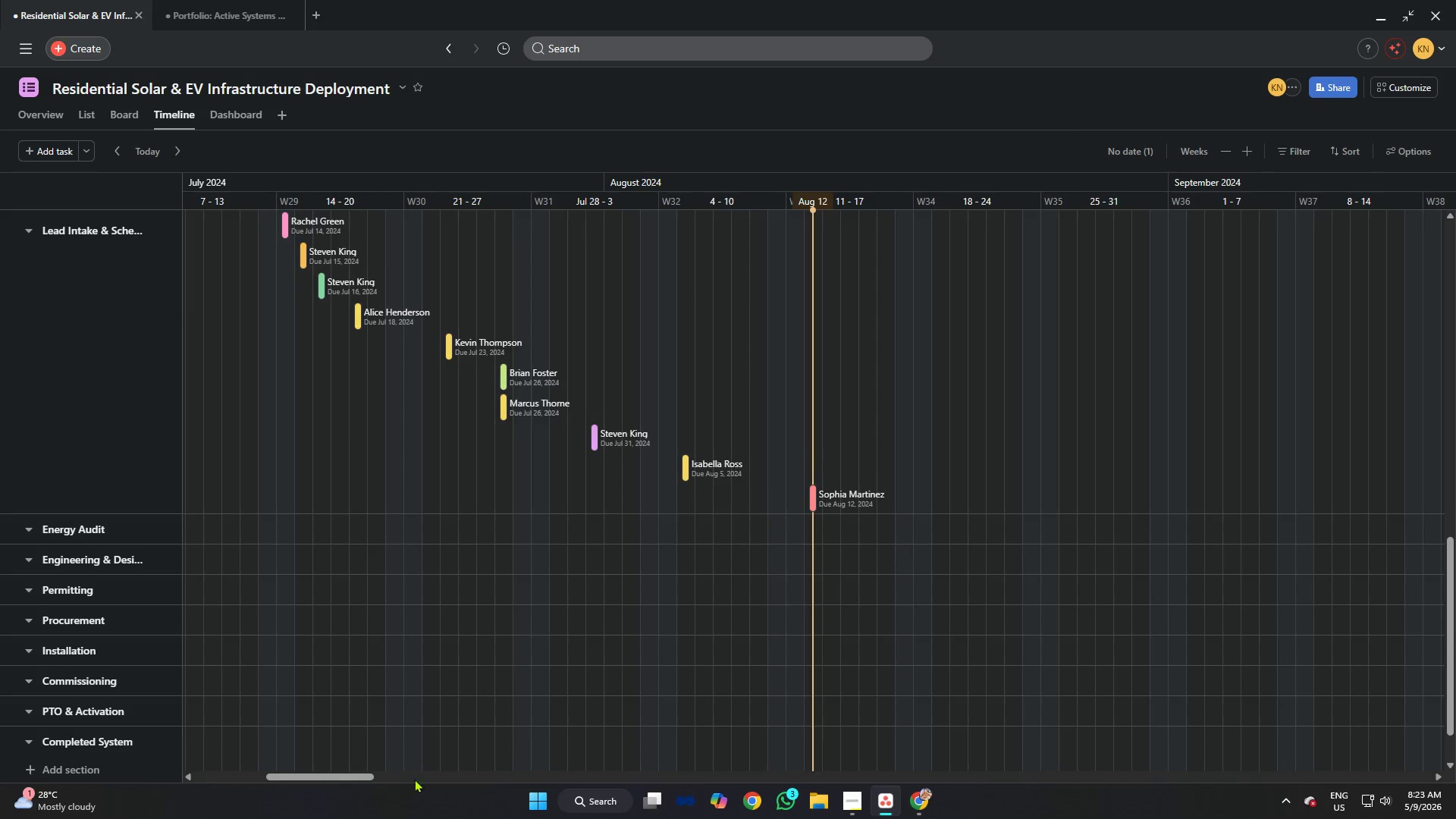 
left_click_drag(start_coordinate=[349, 777], to_coordinate=[312, 771])
 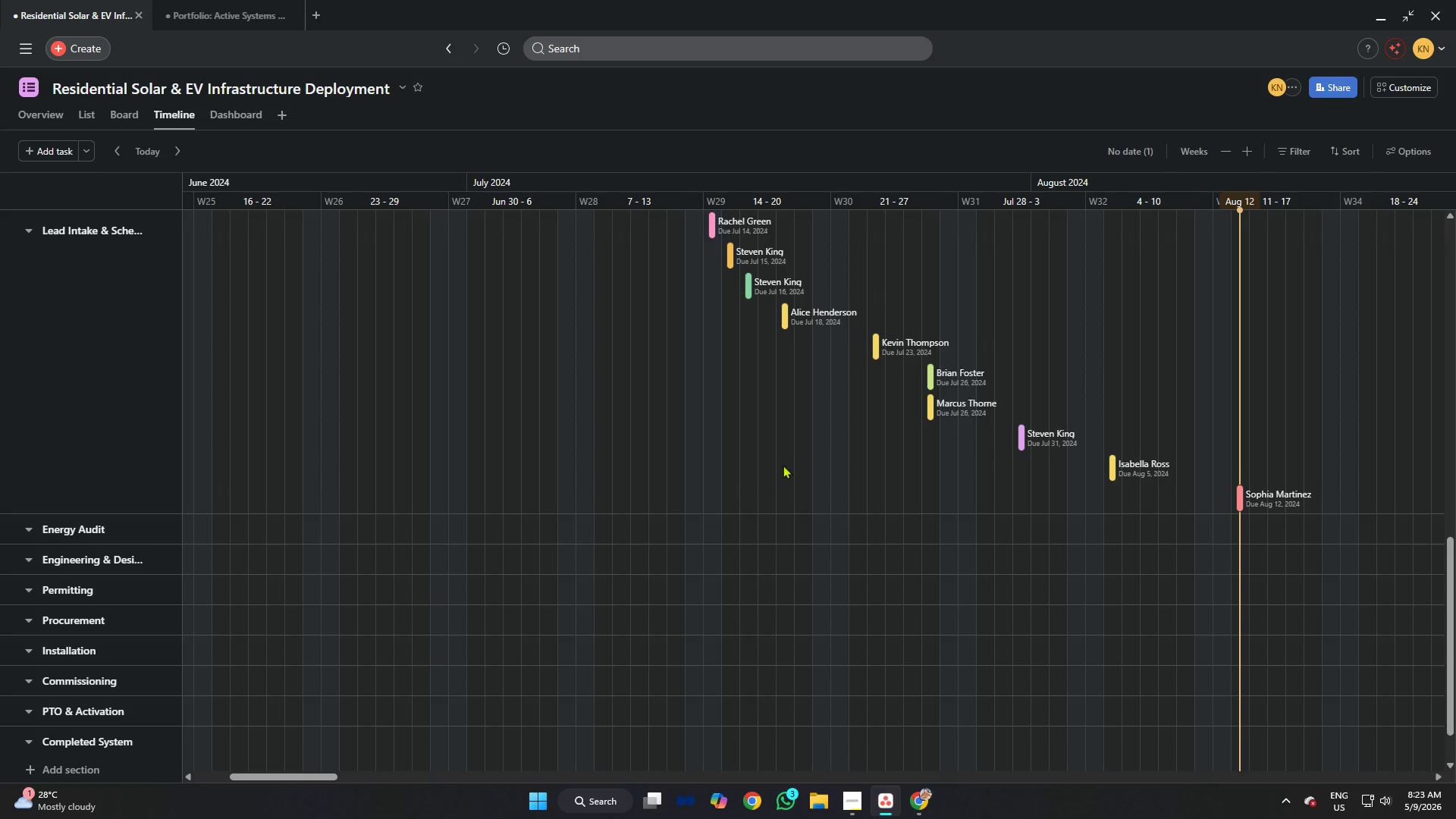 
scroll: coordinate [804, 450], scroll_direction: up, amount: 4.0
 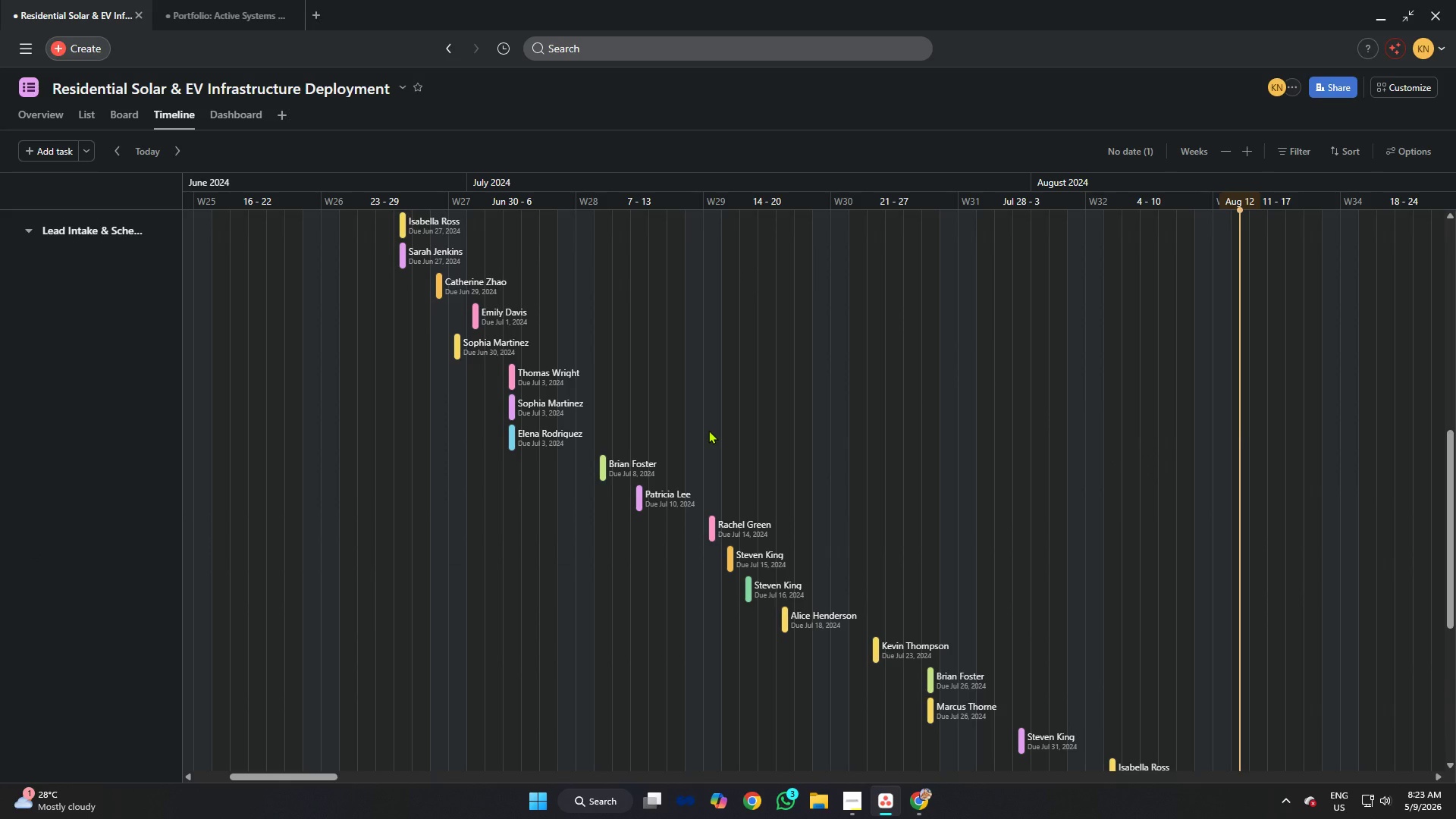 
key(Alt+AltLeft)
 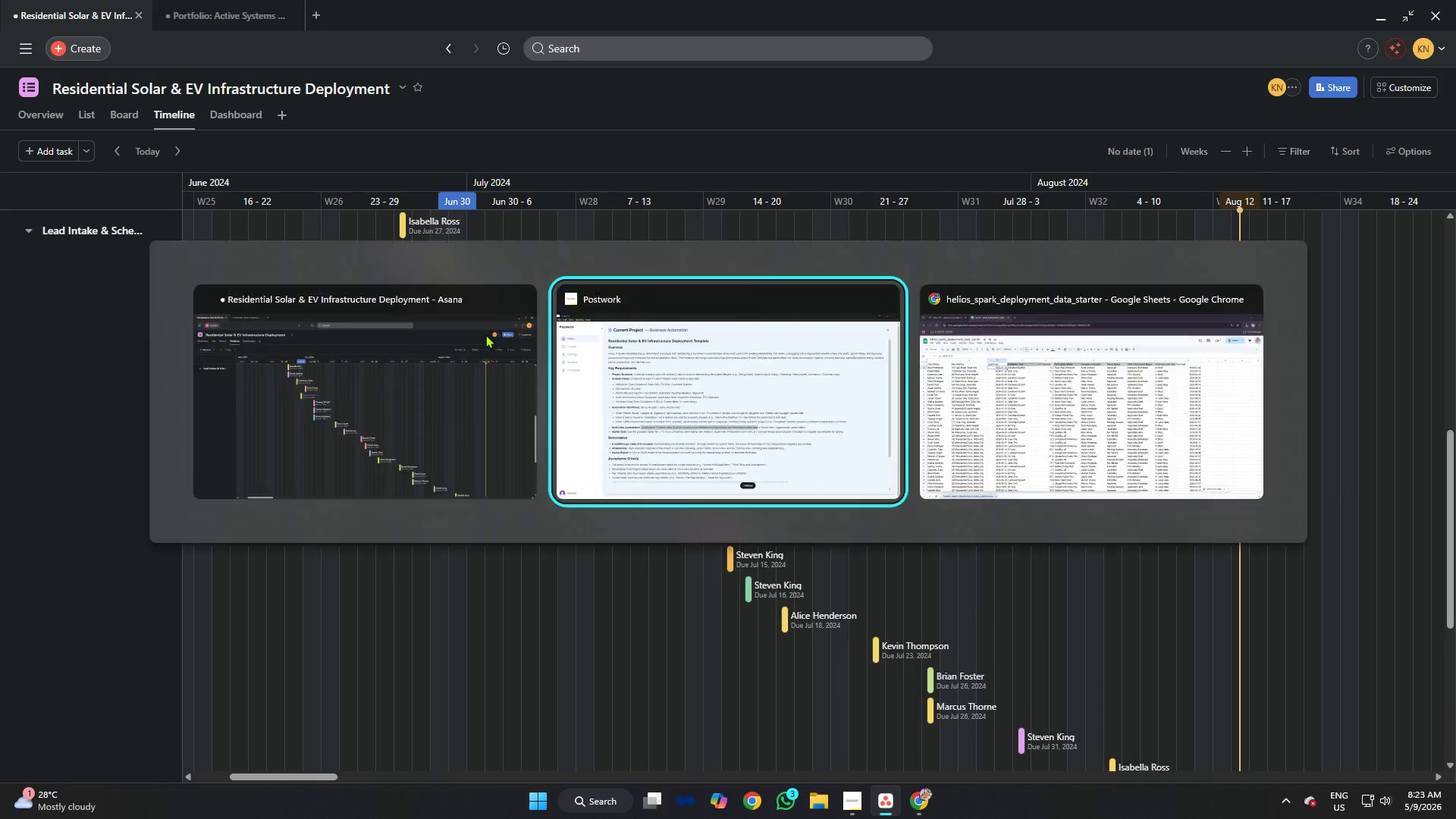 
key(Alt+Tab)